 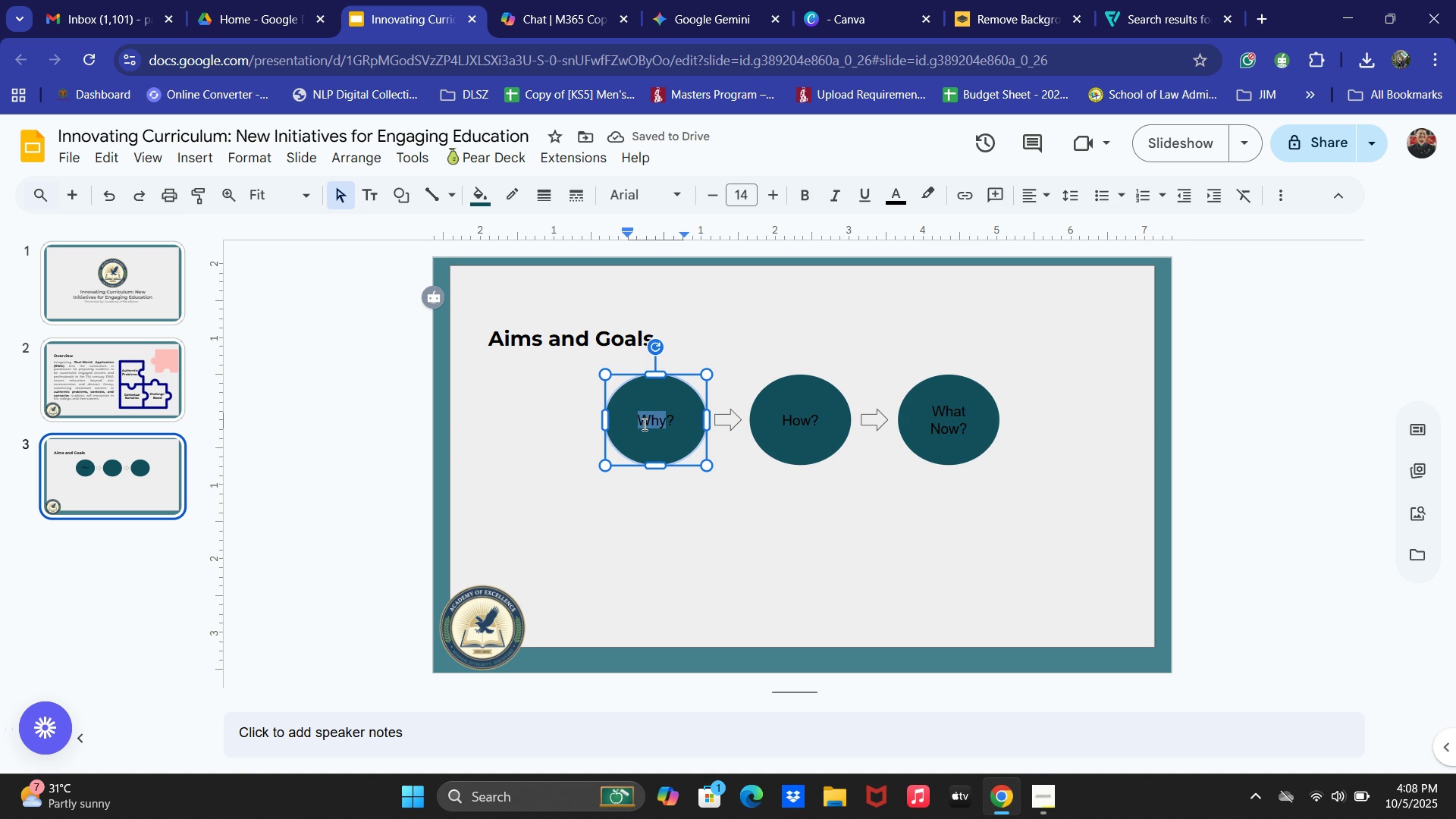 
left_click([643, 424])
 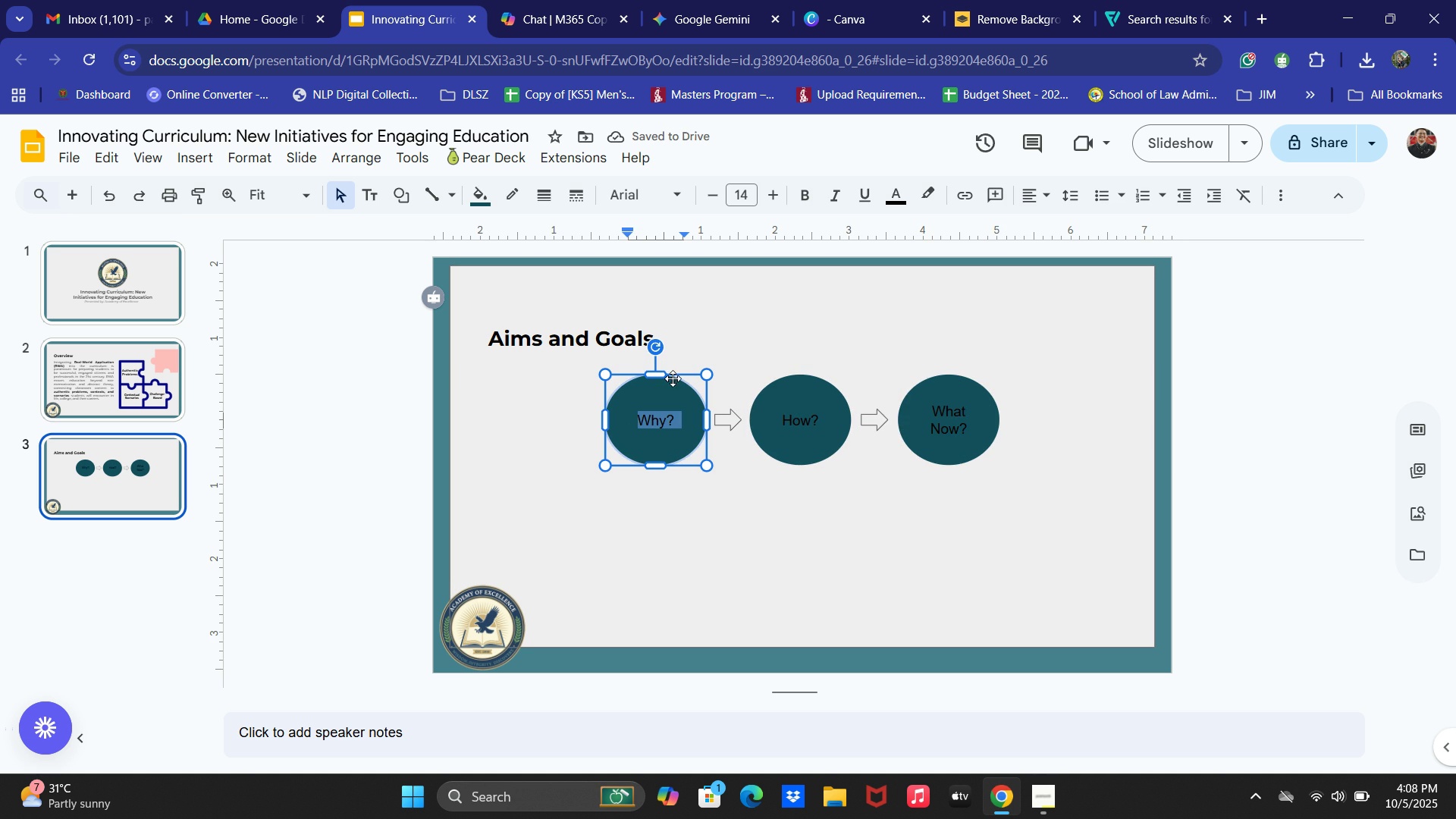 
left_click([658, 200])
 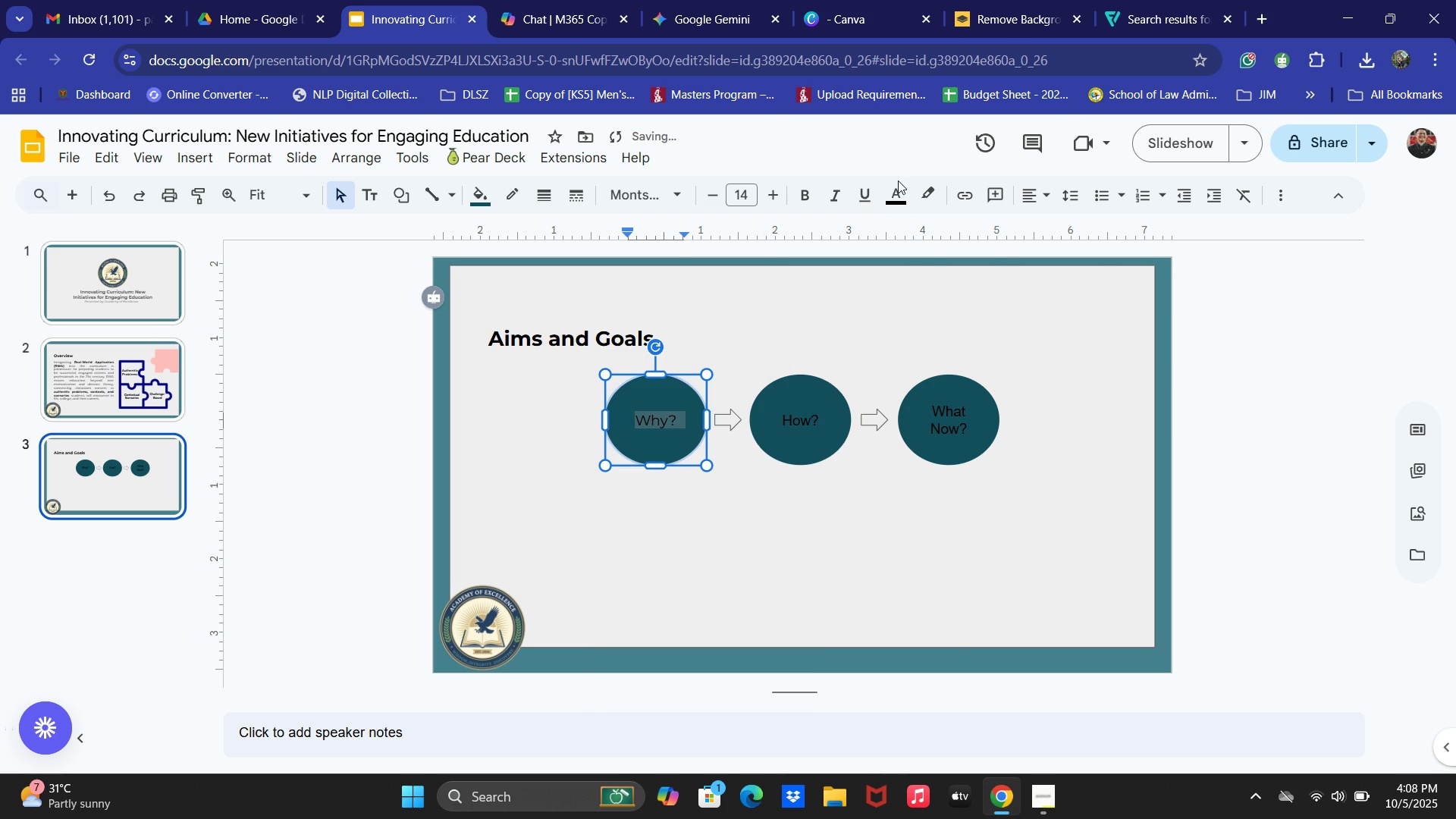 
left_click([894, 199])
 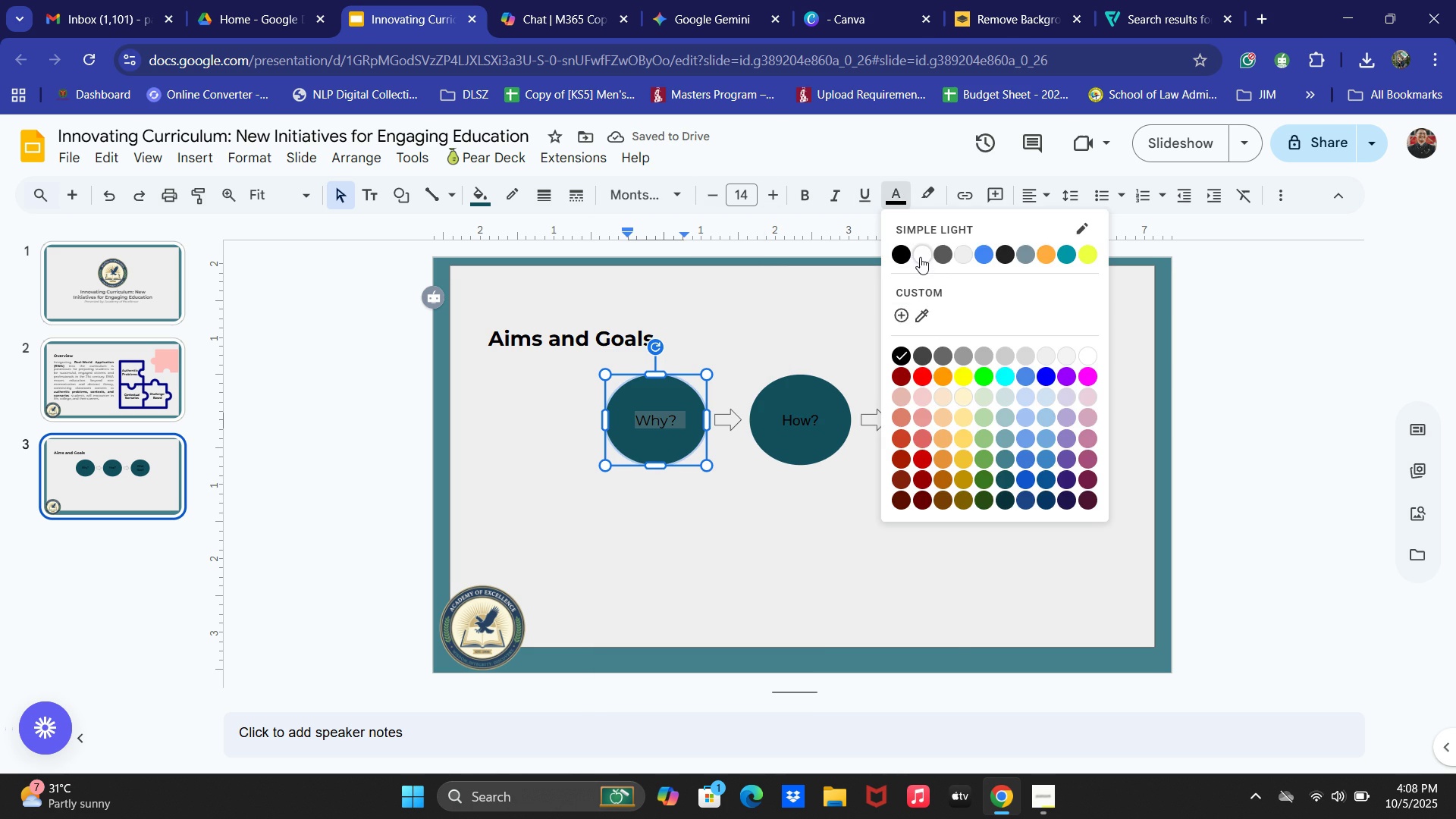 
left_click([920, 257])